 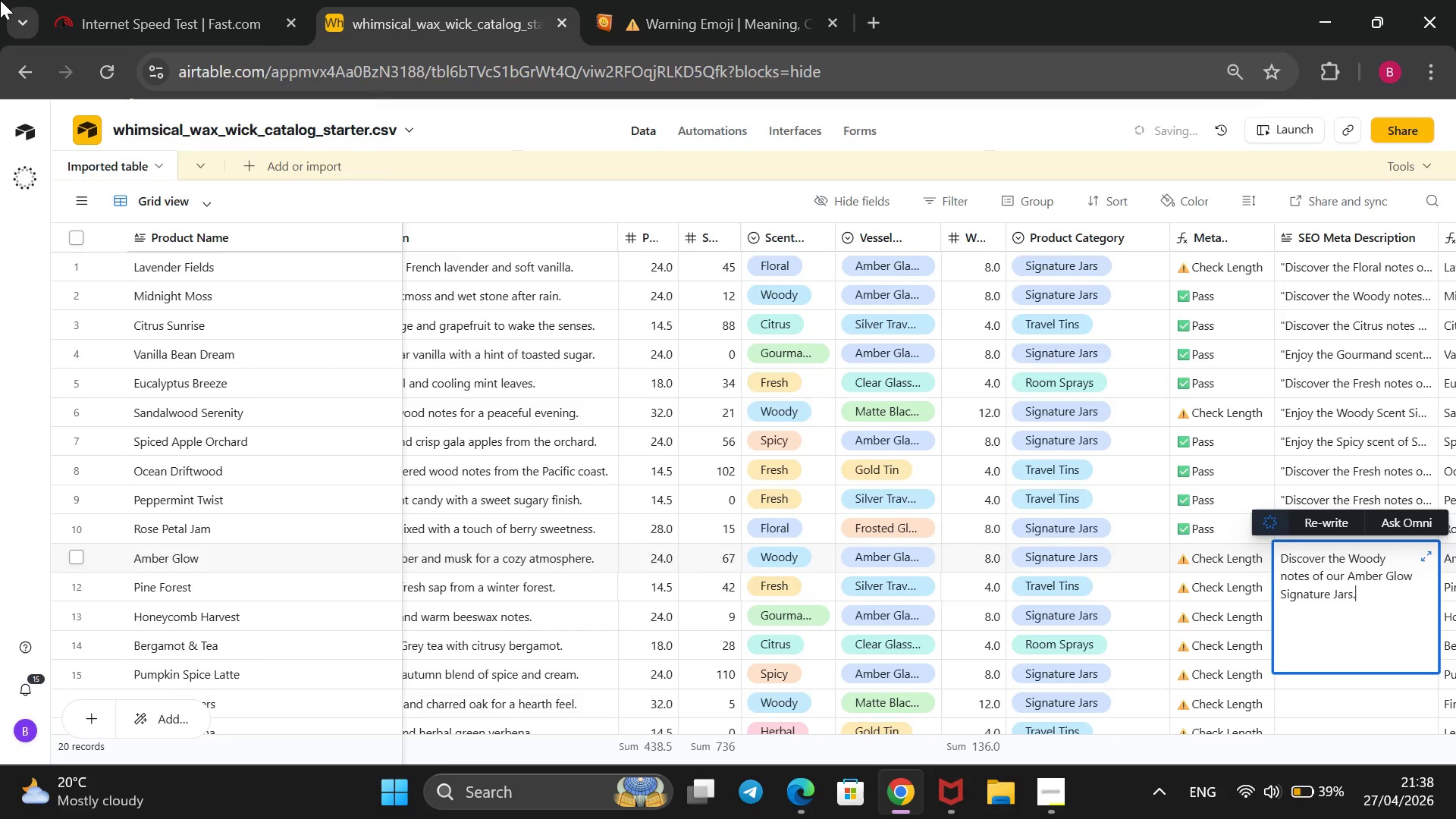 
type( Hand-poured and artisal)
key(Backspace)
type(nal, this 8.0oz home fragrance is designed for a lon-)
key(Backspace)
type(g-lasting, clean burn.@)
 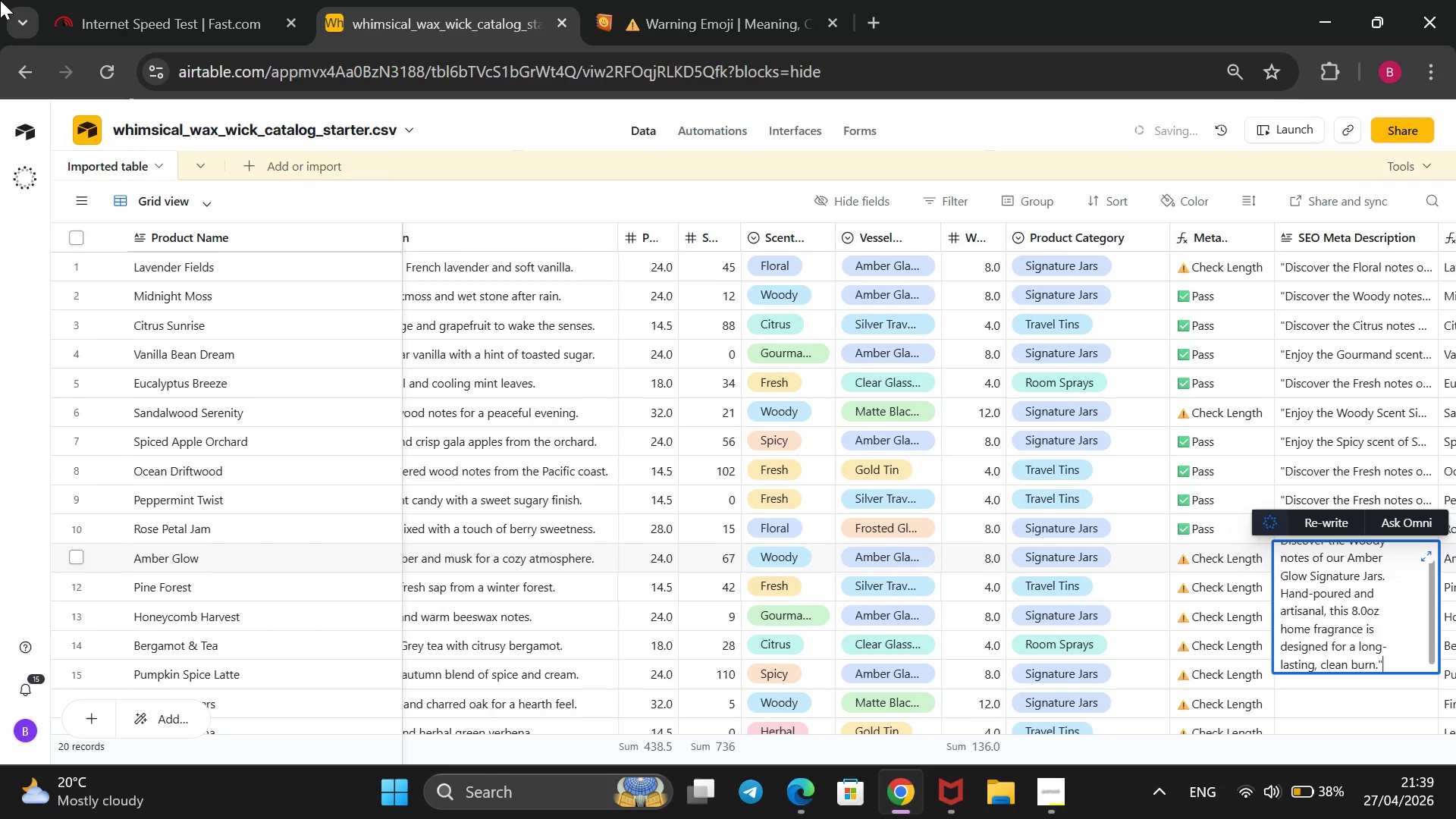 
hold_key(key=ArrowUp, duration=1.2)
 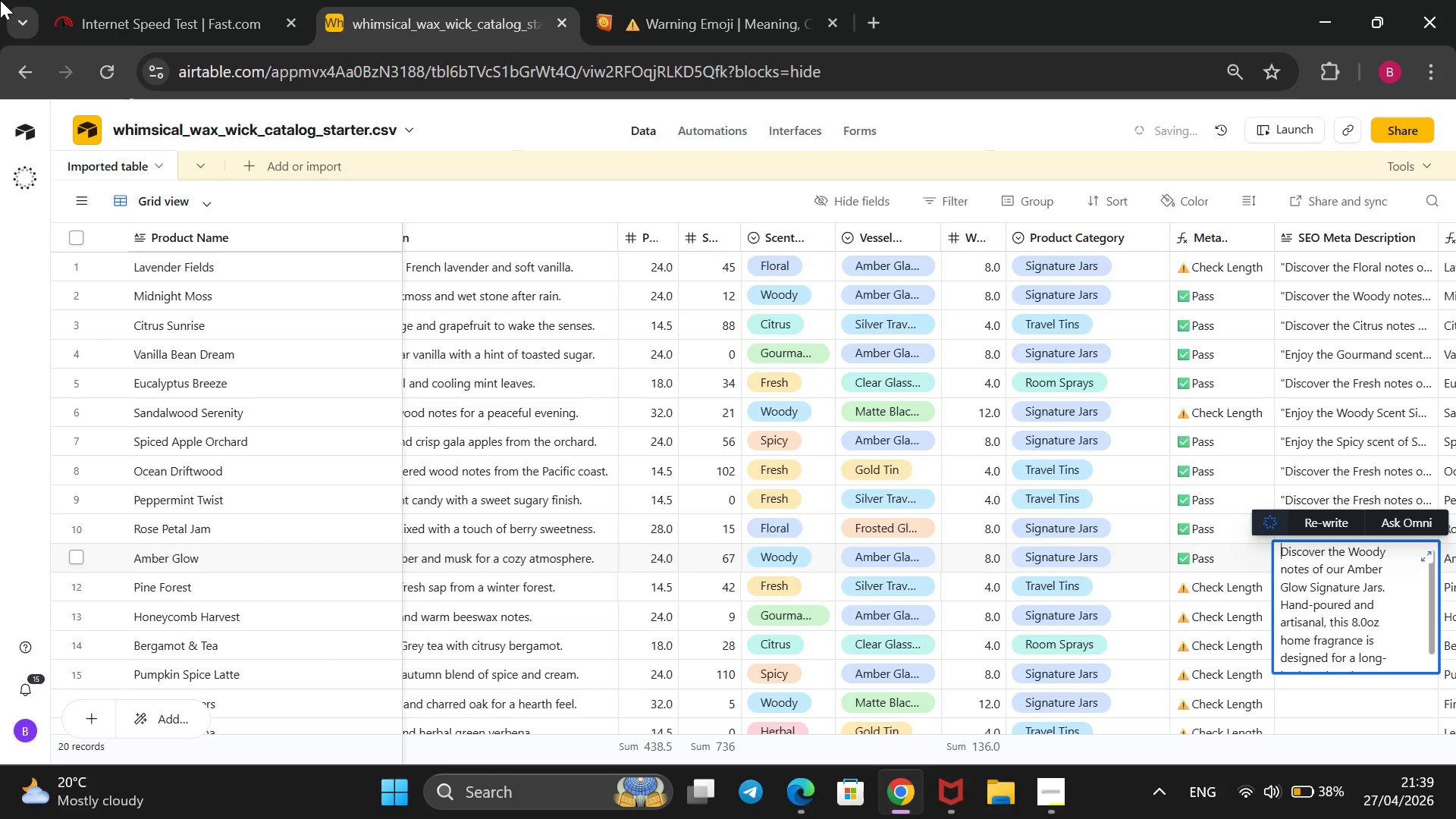 
key(Shift+2)
 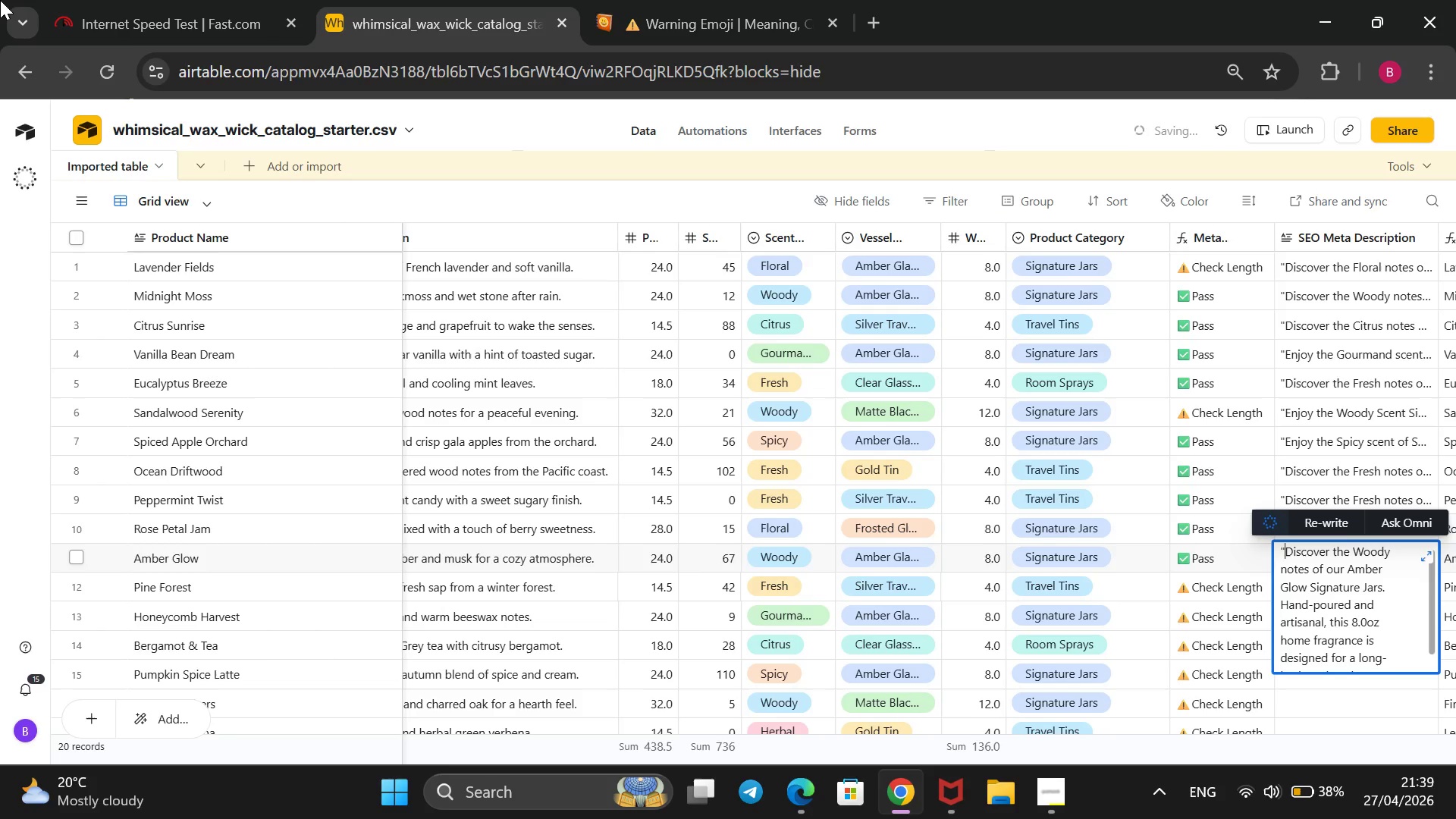 
hold_key(key=ArrowDown, duration=0.77)
 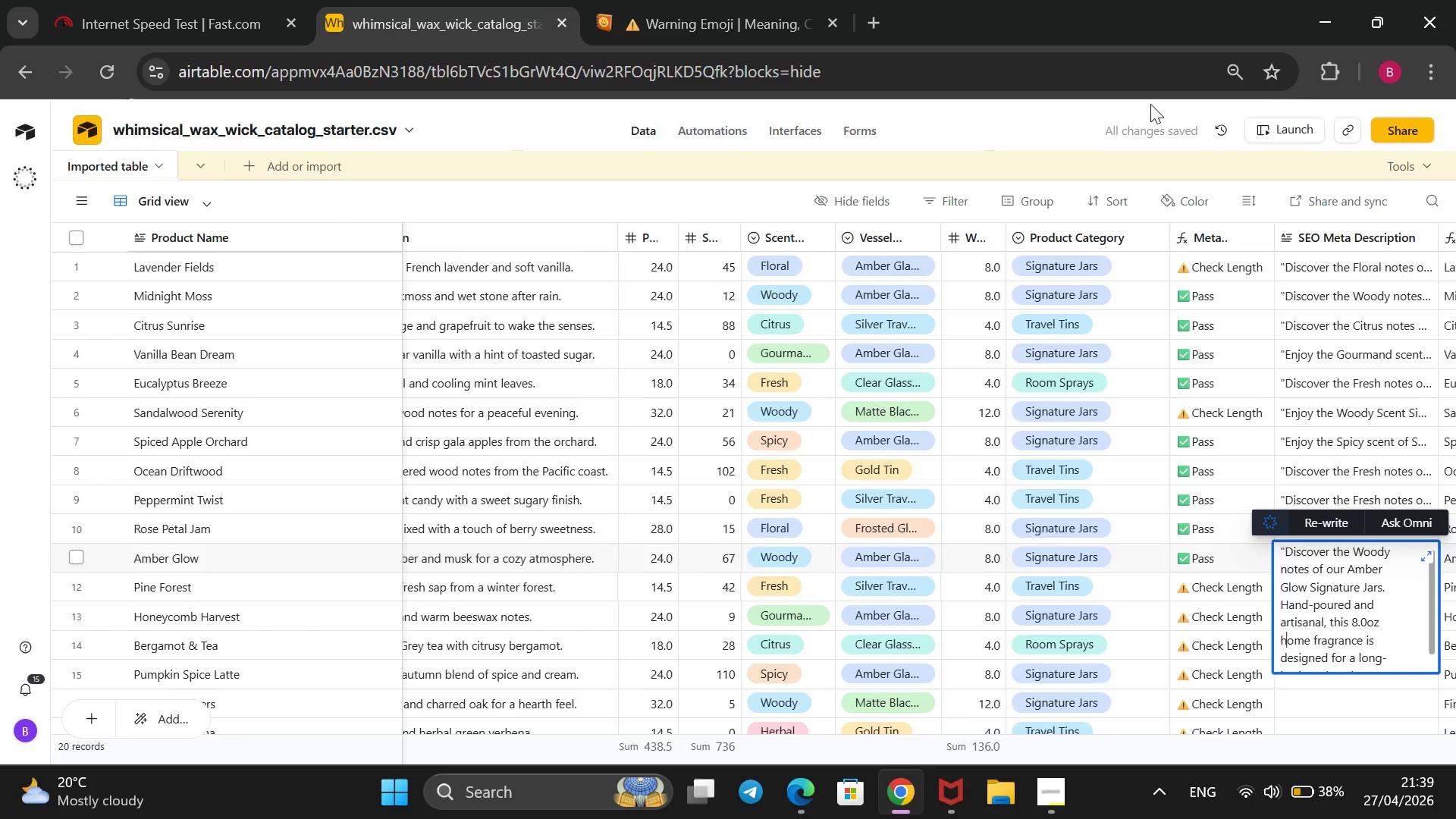 
left_click([1057, 122])
 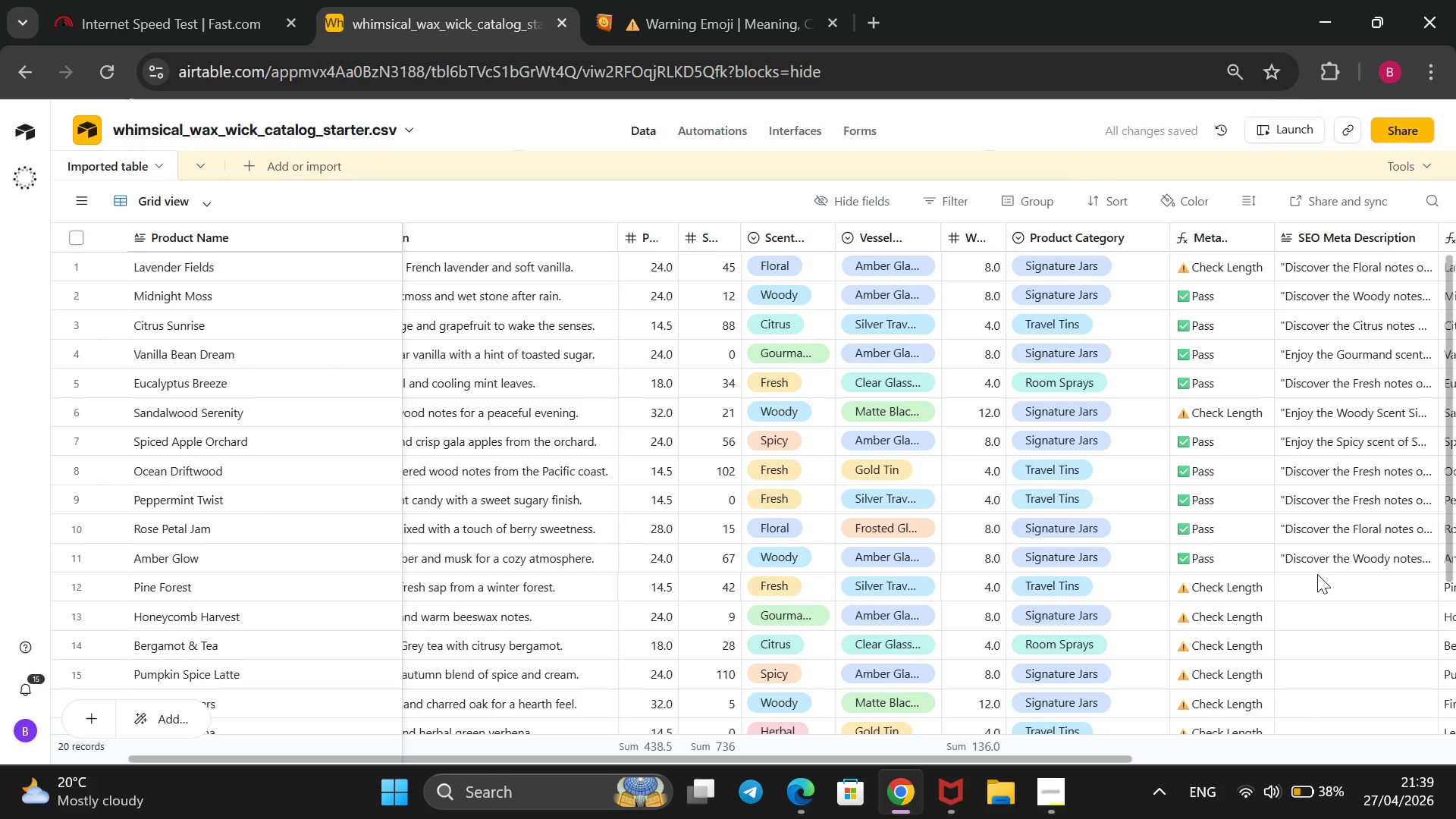 
triple_click([1317, 582])
 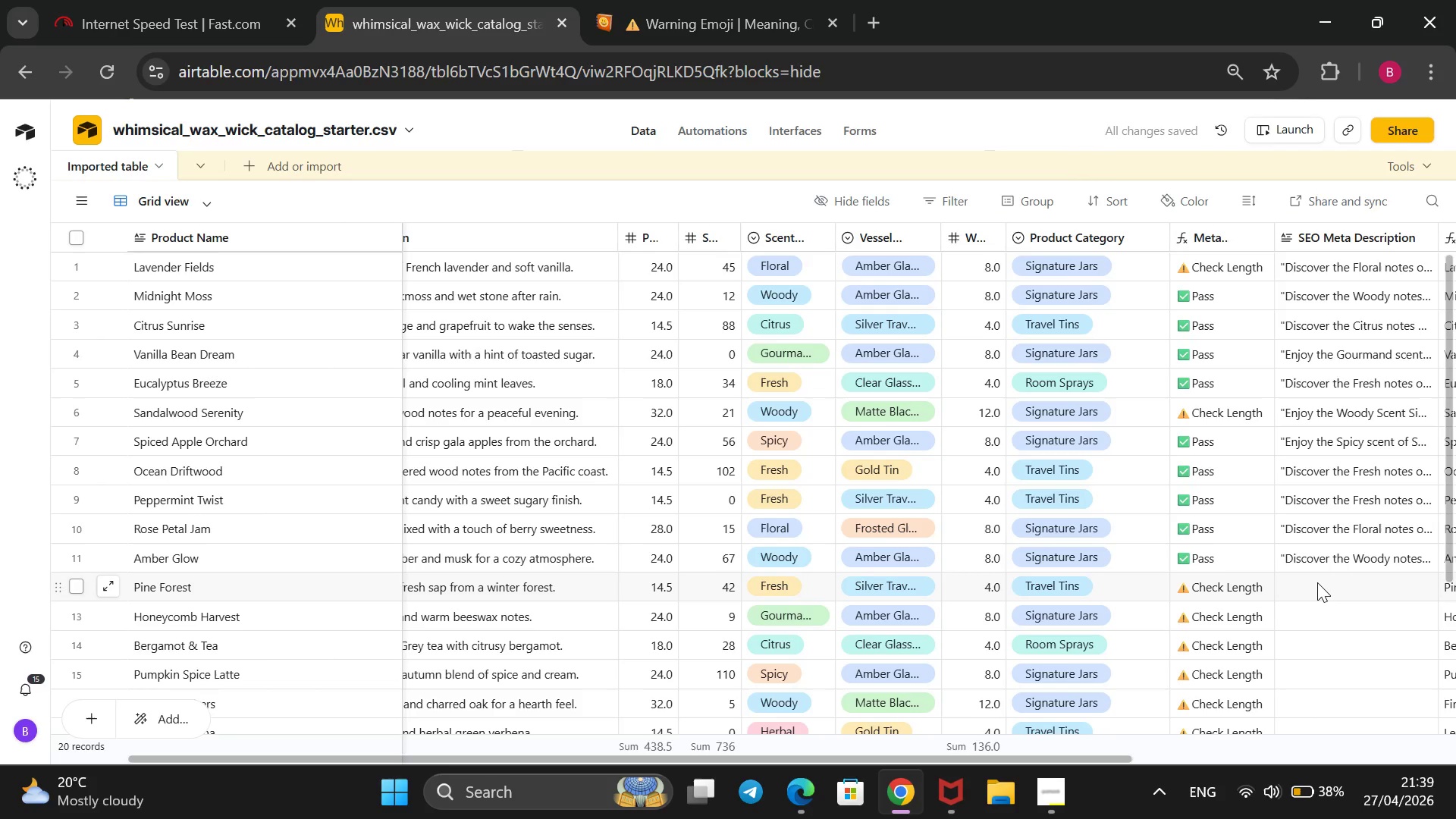 
wait(5.08)
 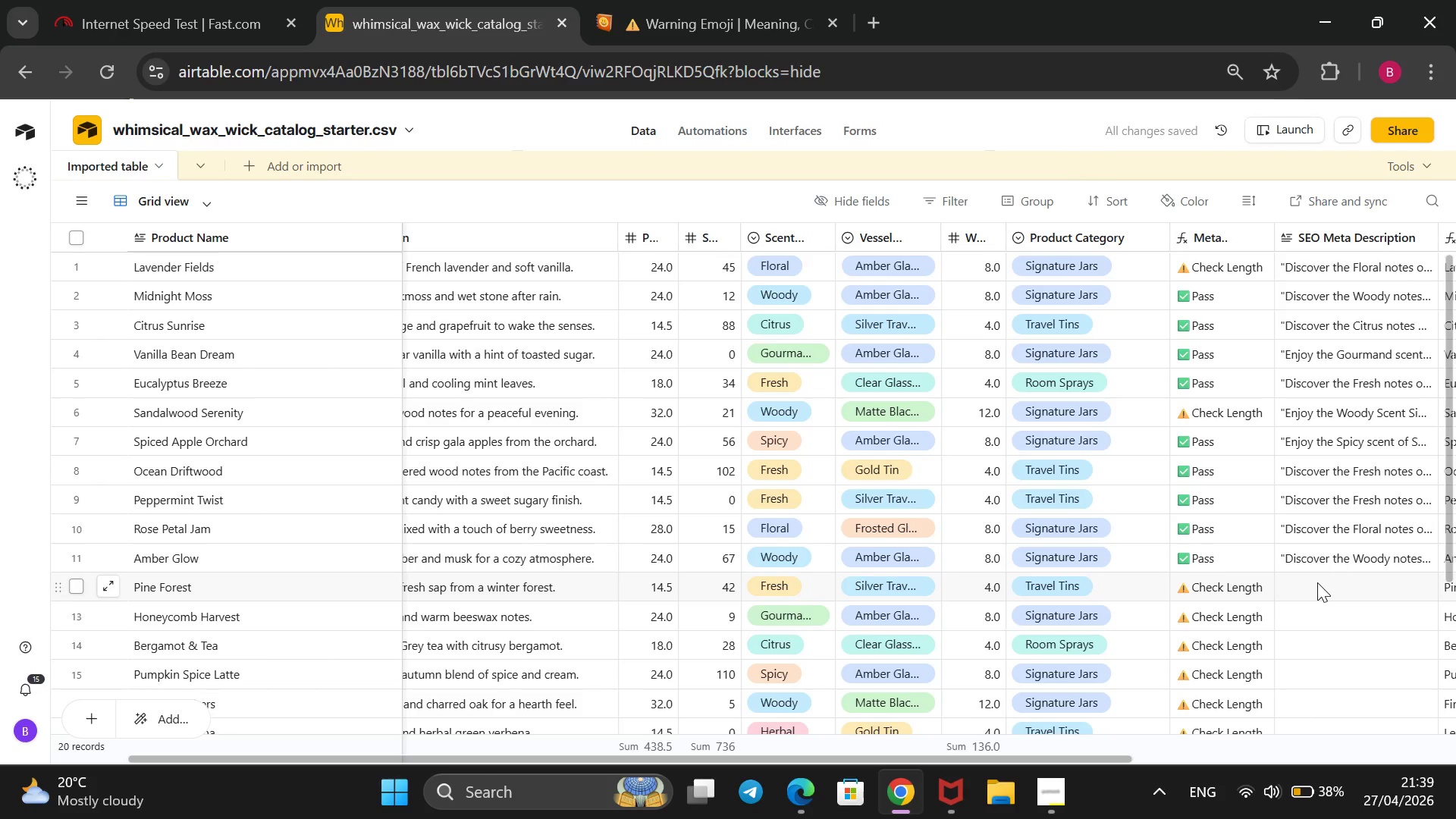 
double_click([1317, 586])
 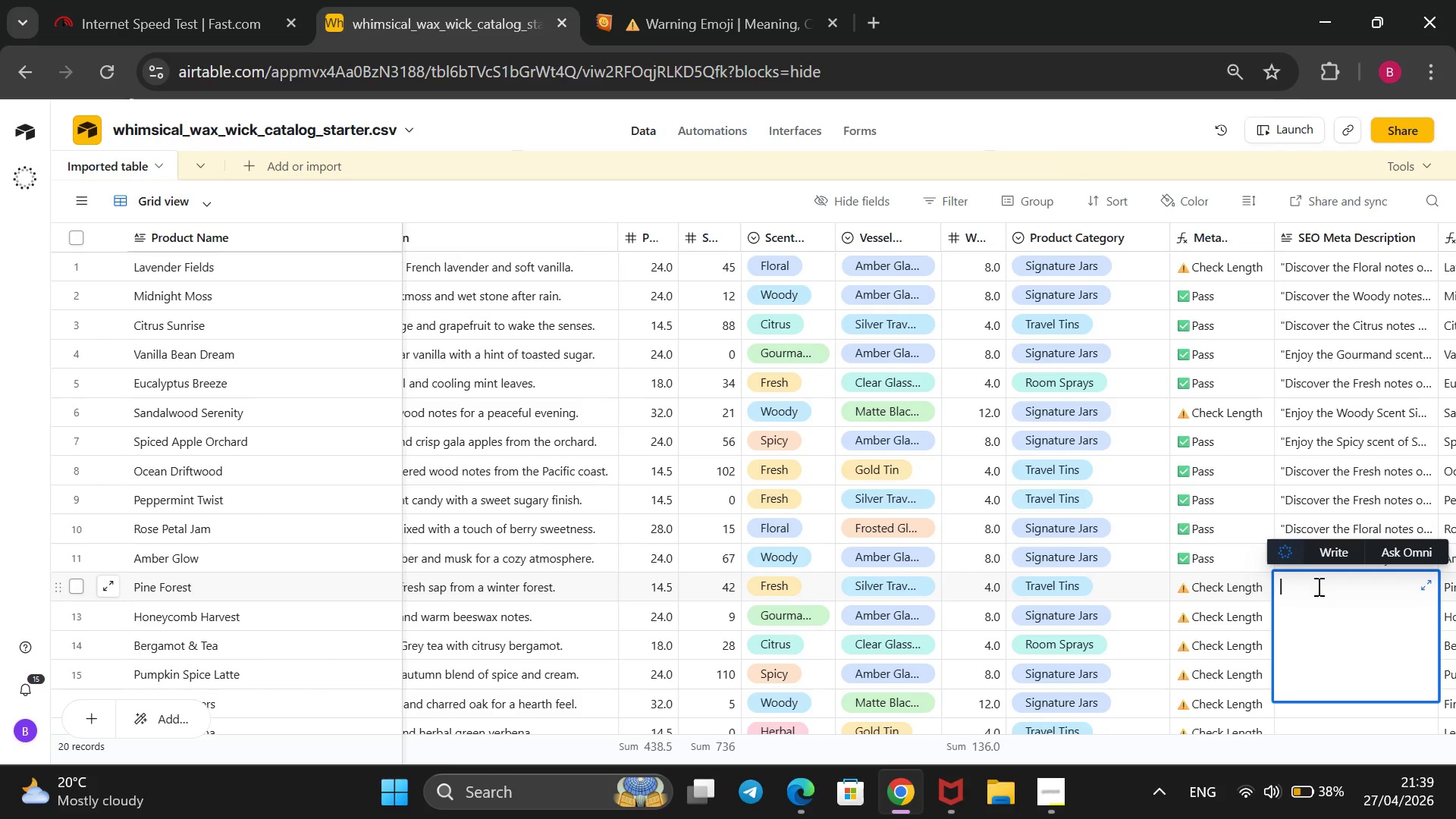 
type(Discover the Frs)
key(Backspace)
type(rs)
key(Backspace)
key(Backspace)
type(esh notes of our Pine Forest Travl)
key(Backspace)
type(el Tins. Hand-poured and artisanal, thos)
key(Backspace)
key(Backspace)
type(is 4.0oz)
 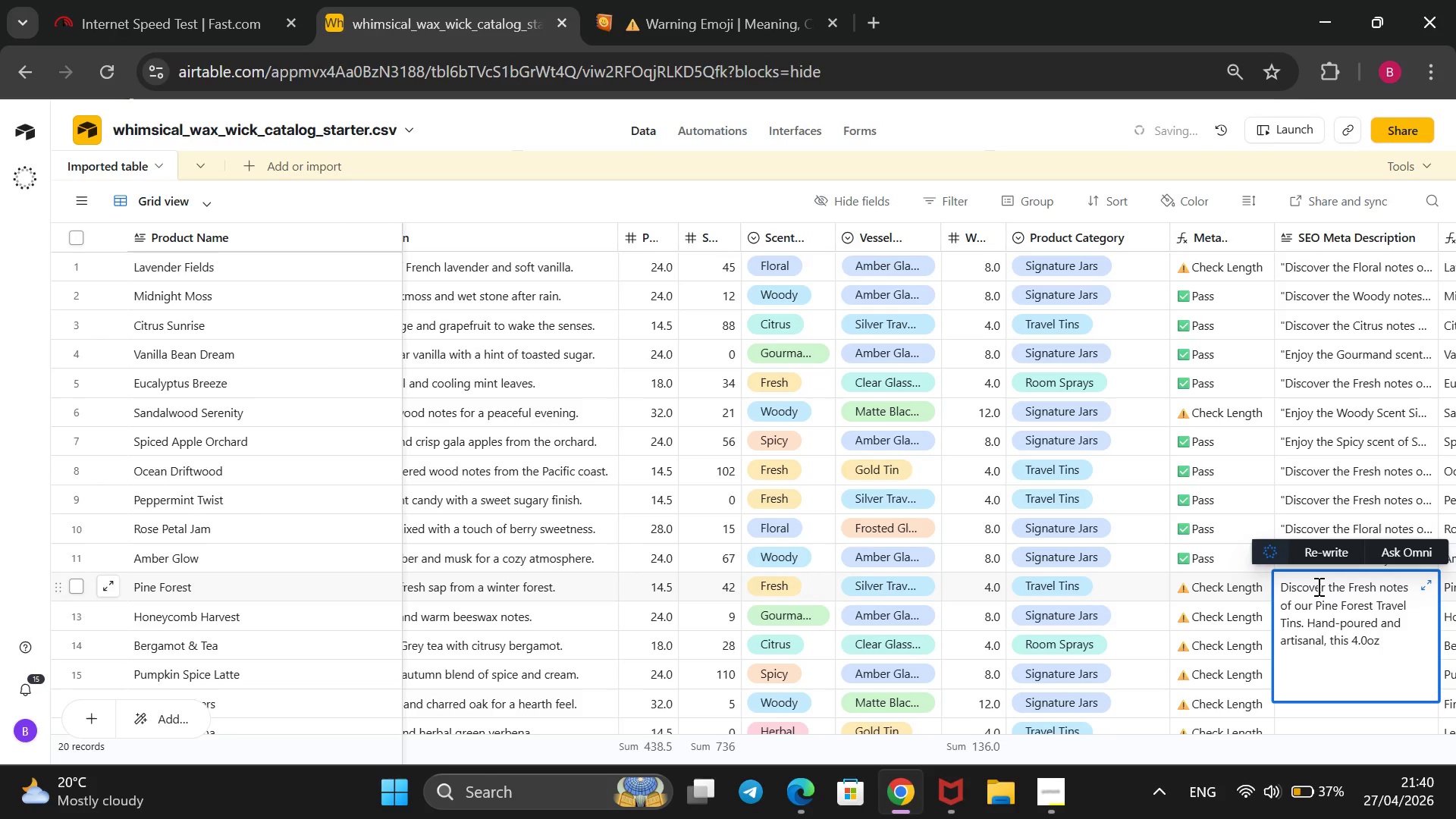 
type( home fragrance is designed for a long-lasting )
key(Backspace)
type(, clean burn.)
 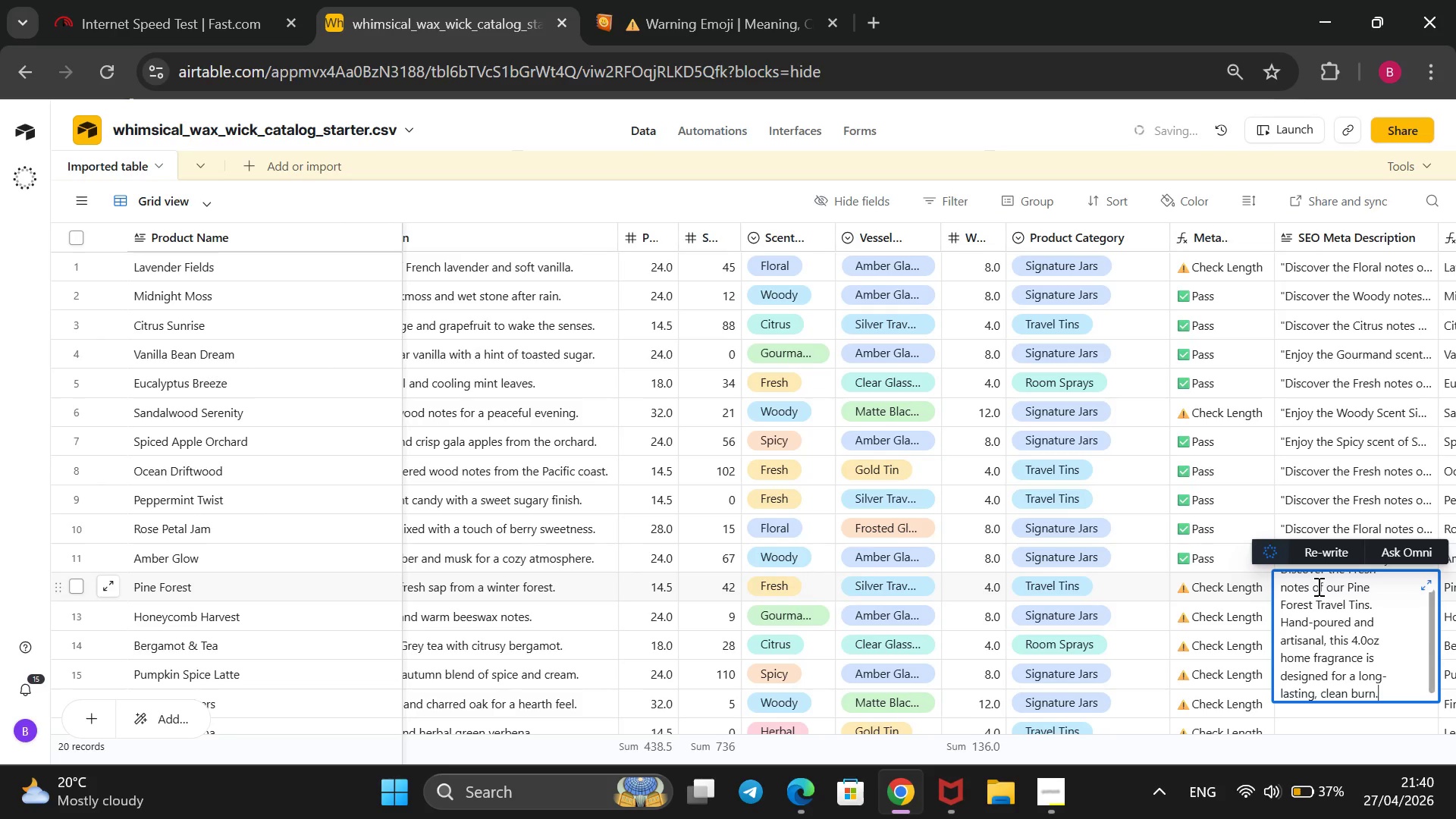 
hold_key(key=ShiftRight, duration=0.83)
 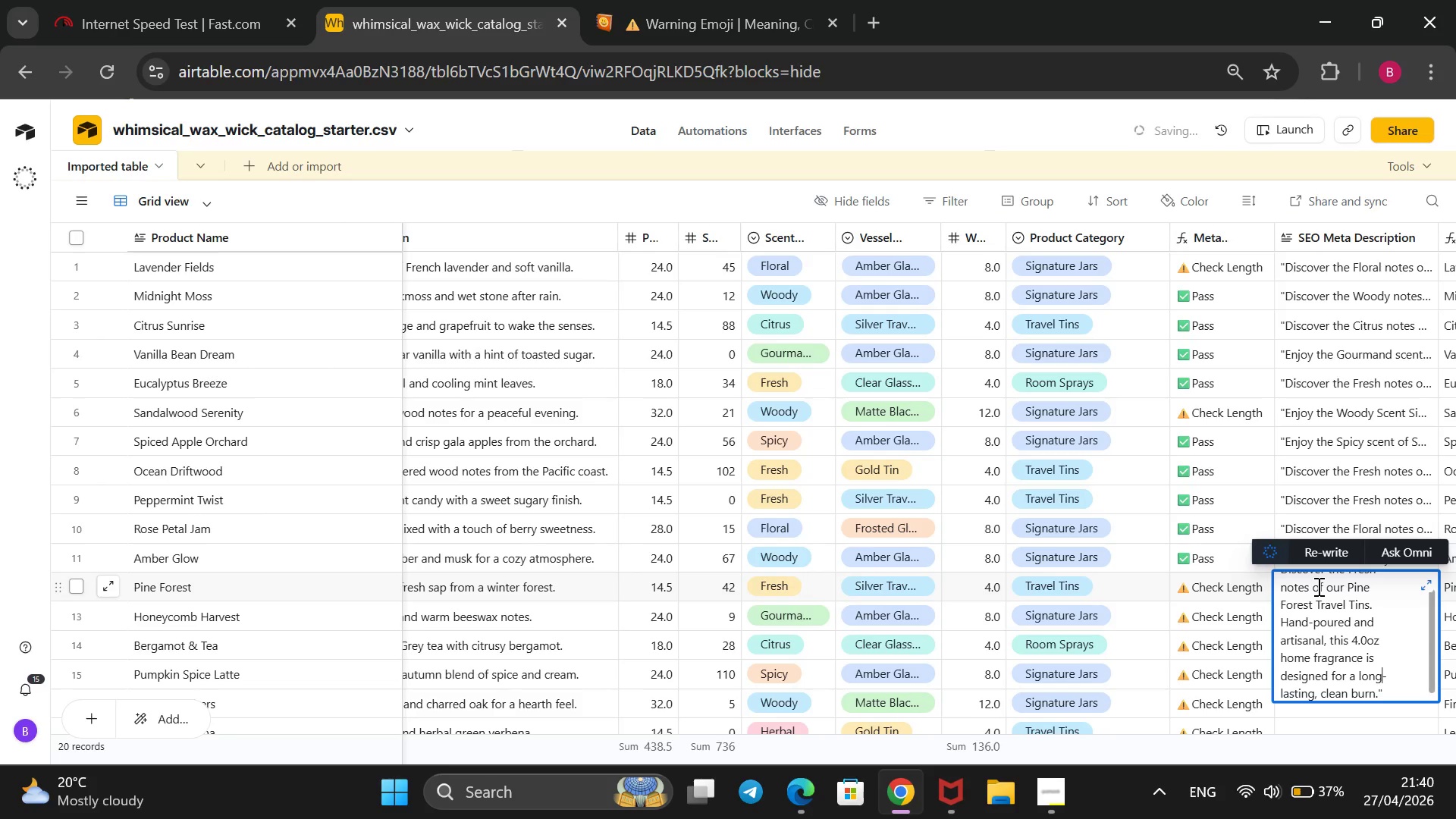 
hold_key(key=2, duration=0.36)
 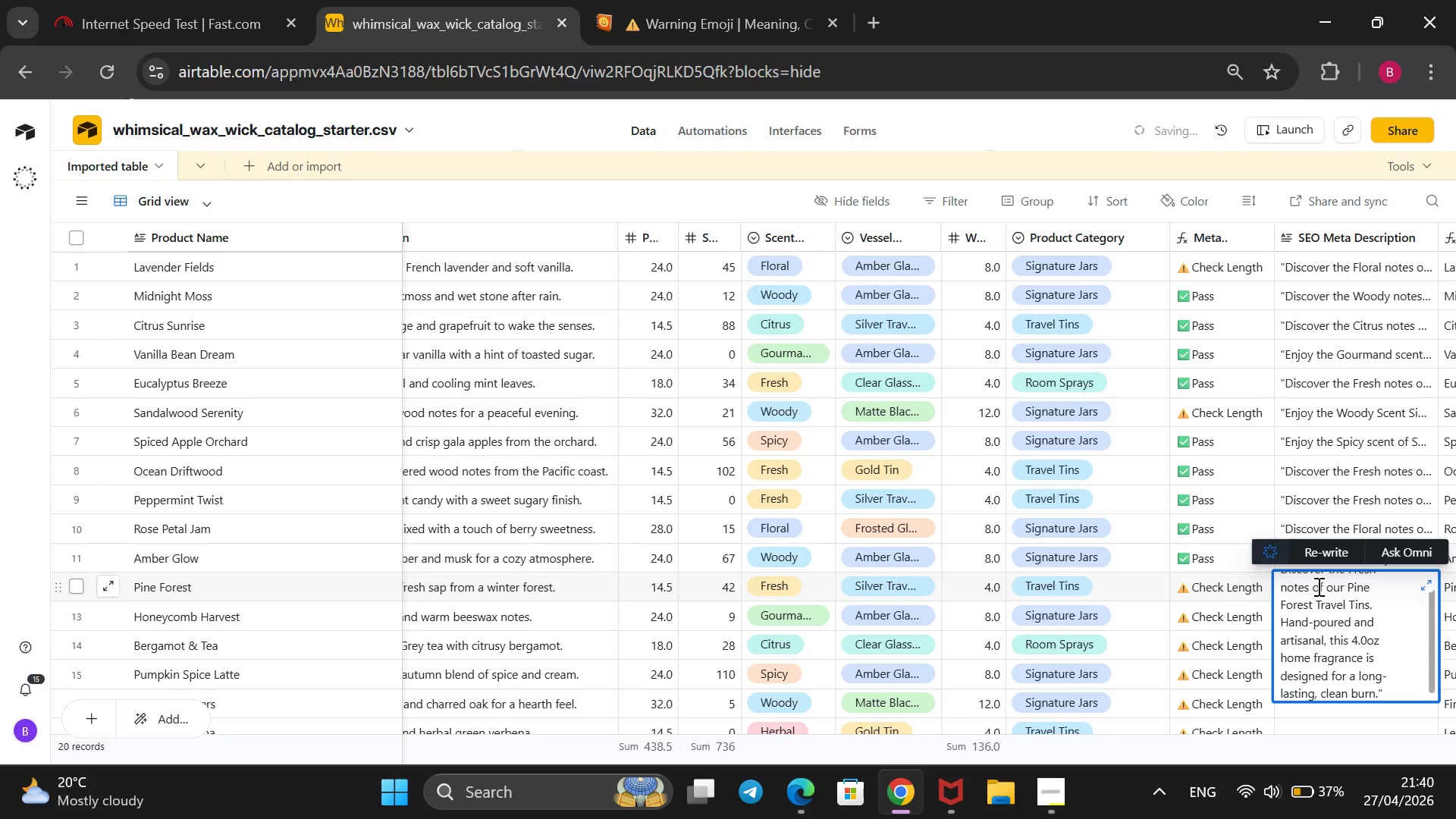 
hold_key(key=ArrowUp, duration=1.26)
 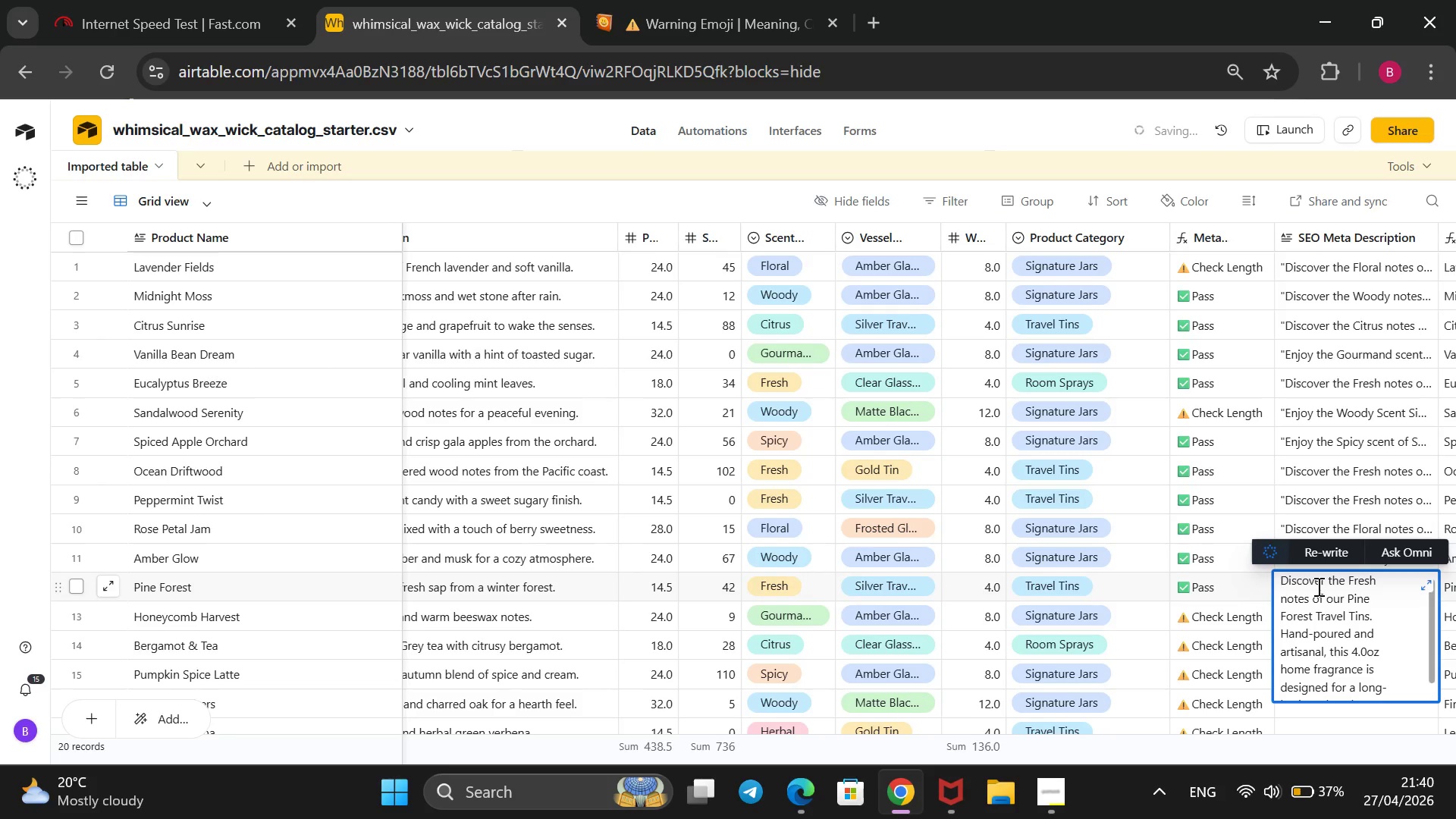 
key(Shift+2)
 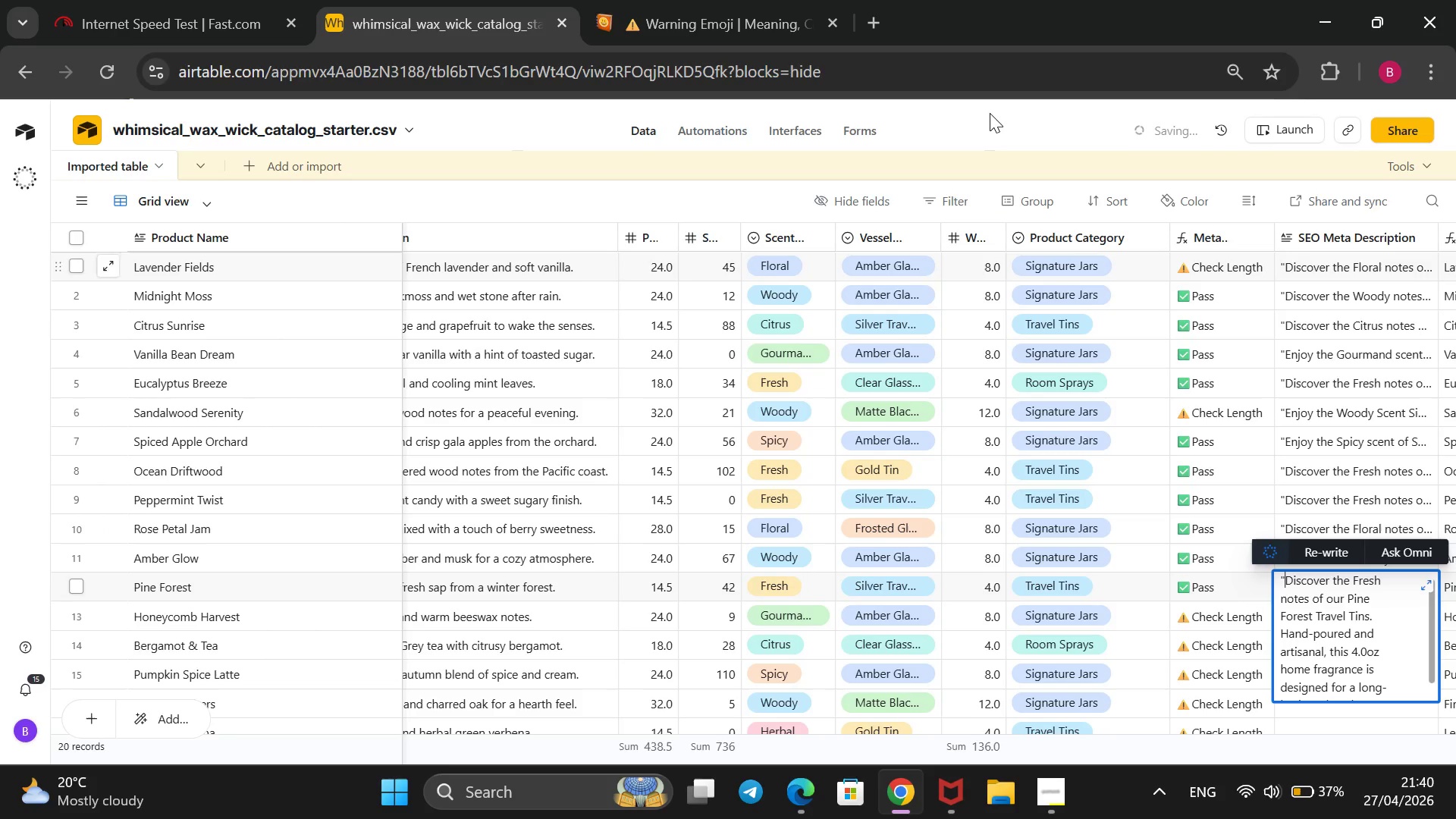 
left_click([999, 121])
 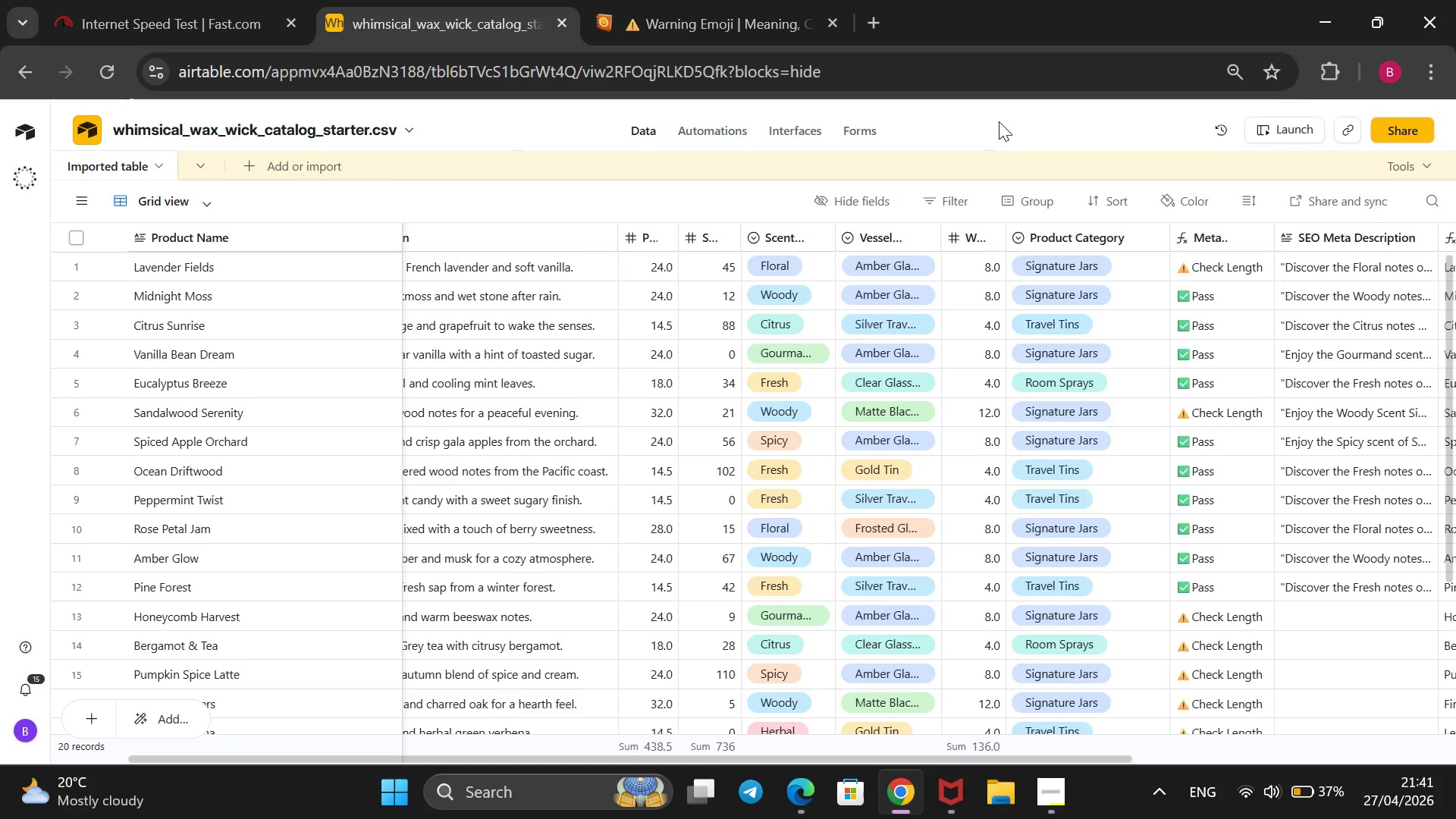 
wait(22.19)
 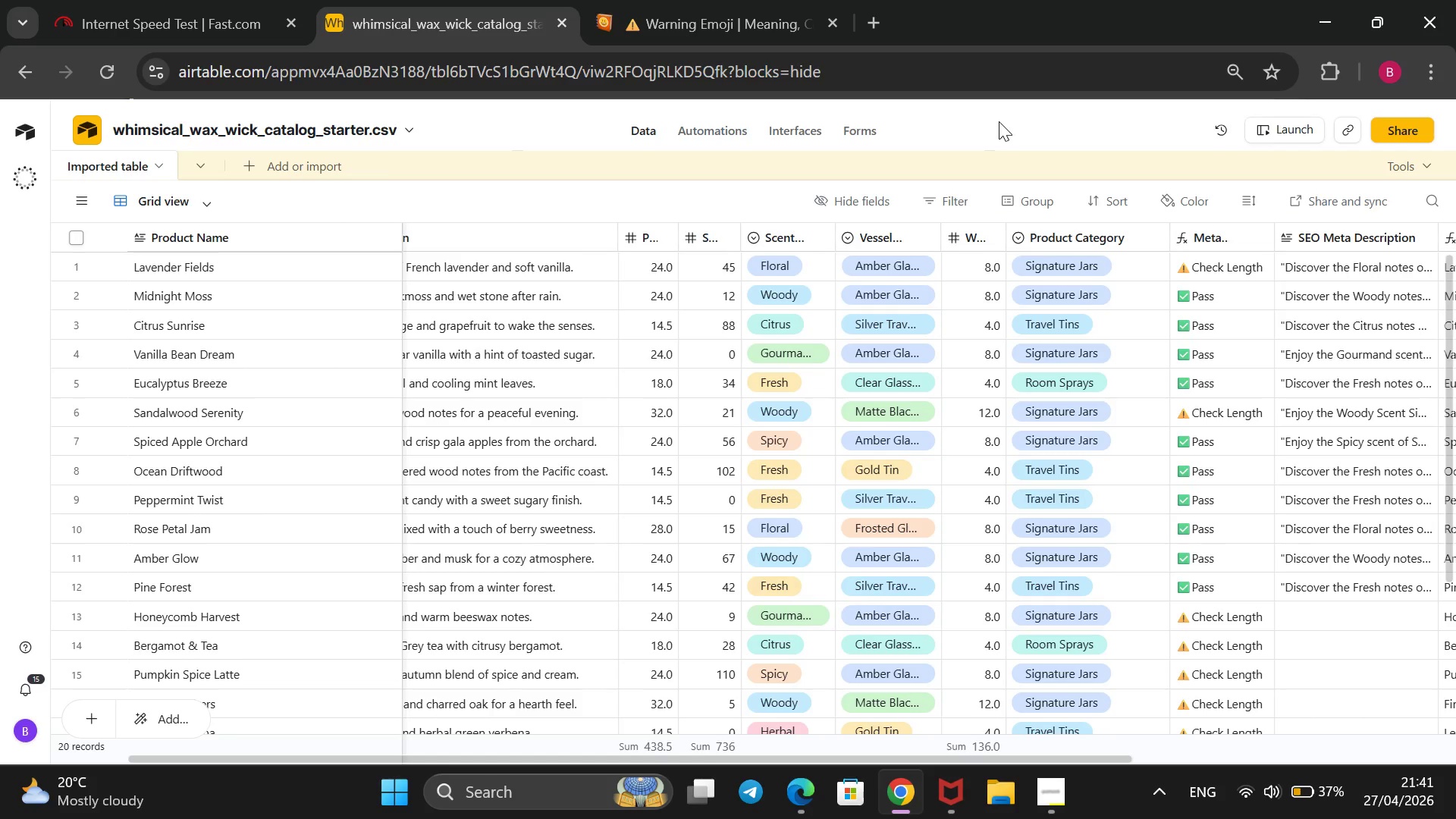 
double_click([1308, 624])
 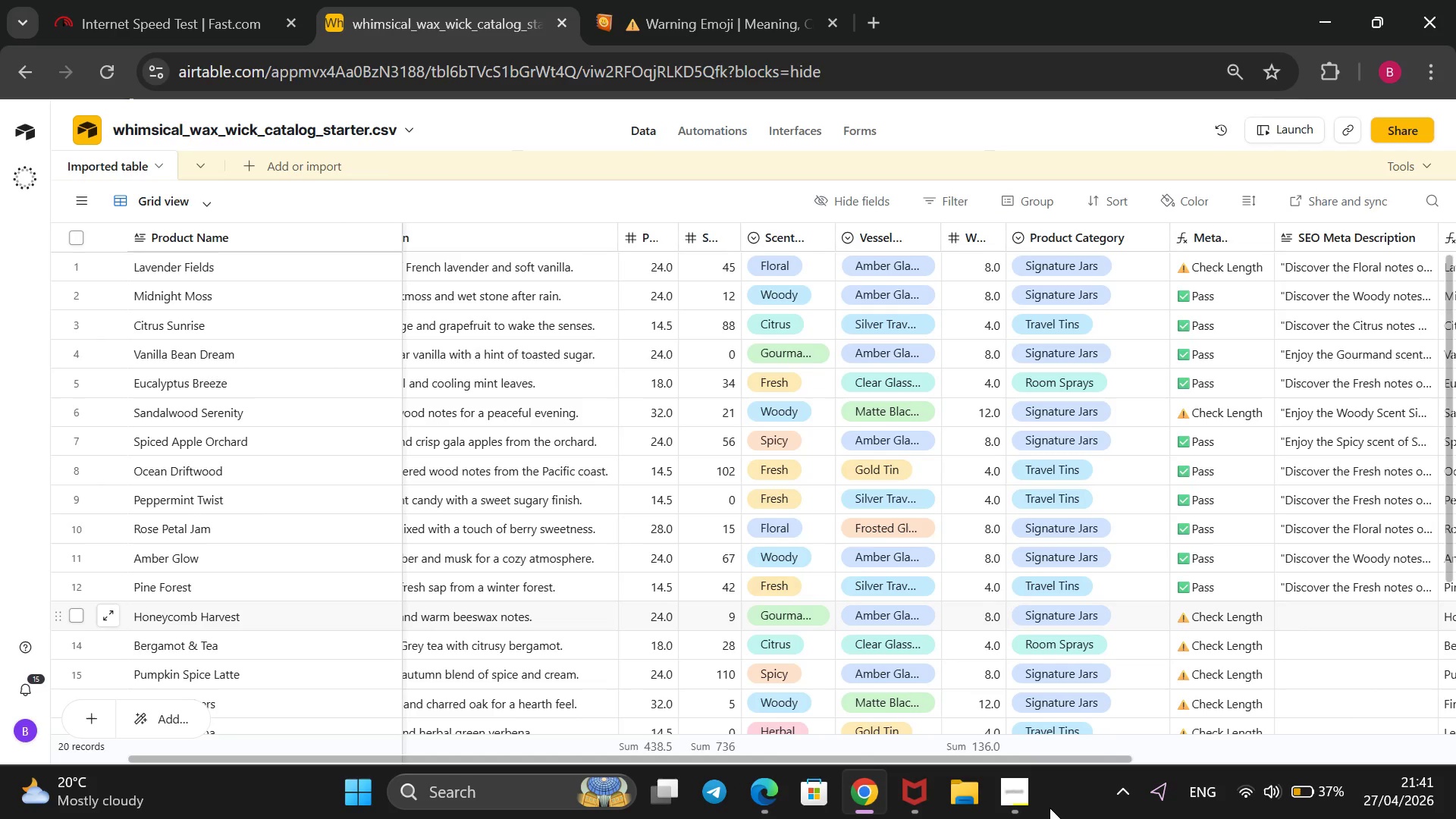 
left_click([1020, 799])